 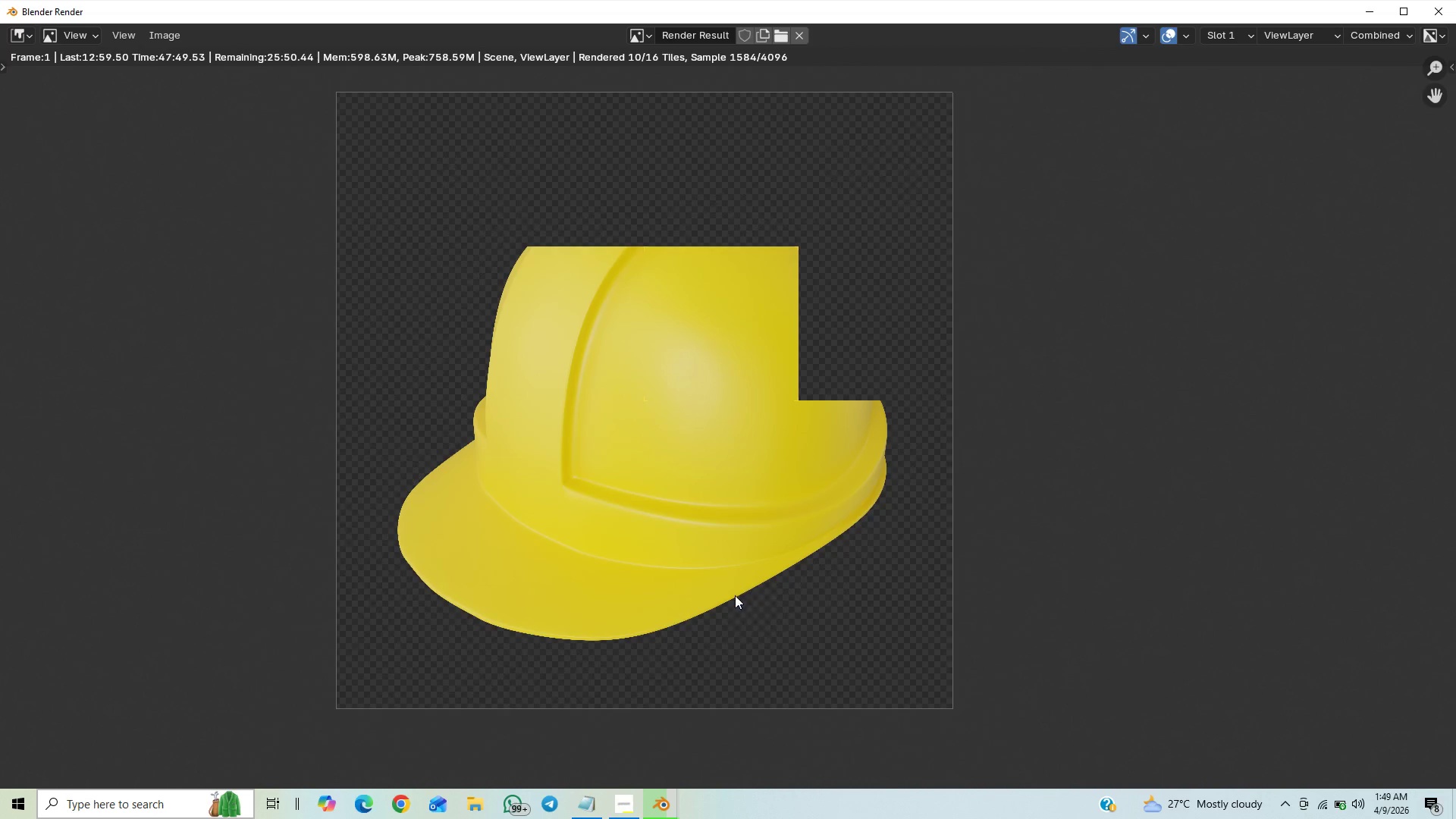 
scroll: coordinate [761, 529], scroll_direction: down, amount: 2.0
 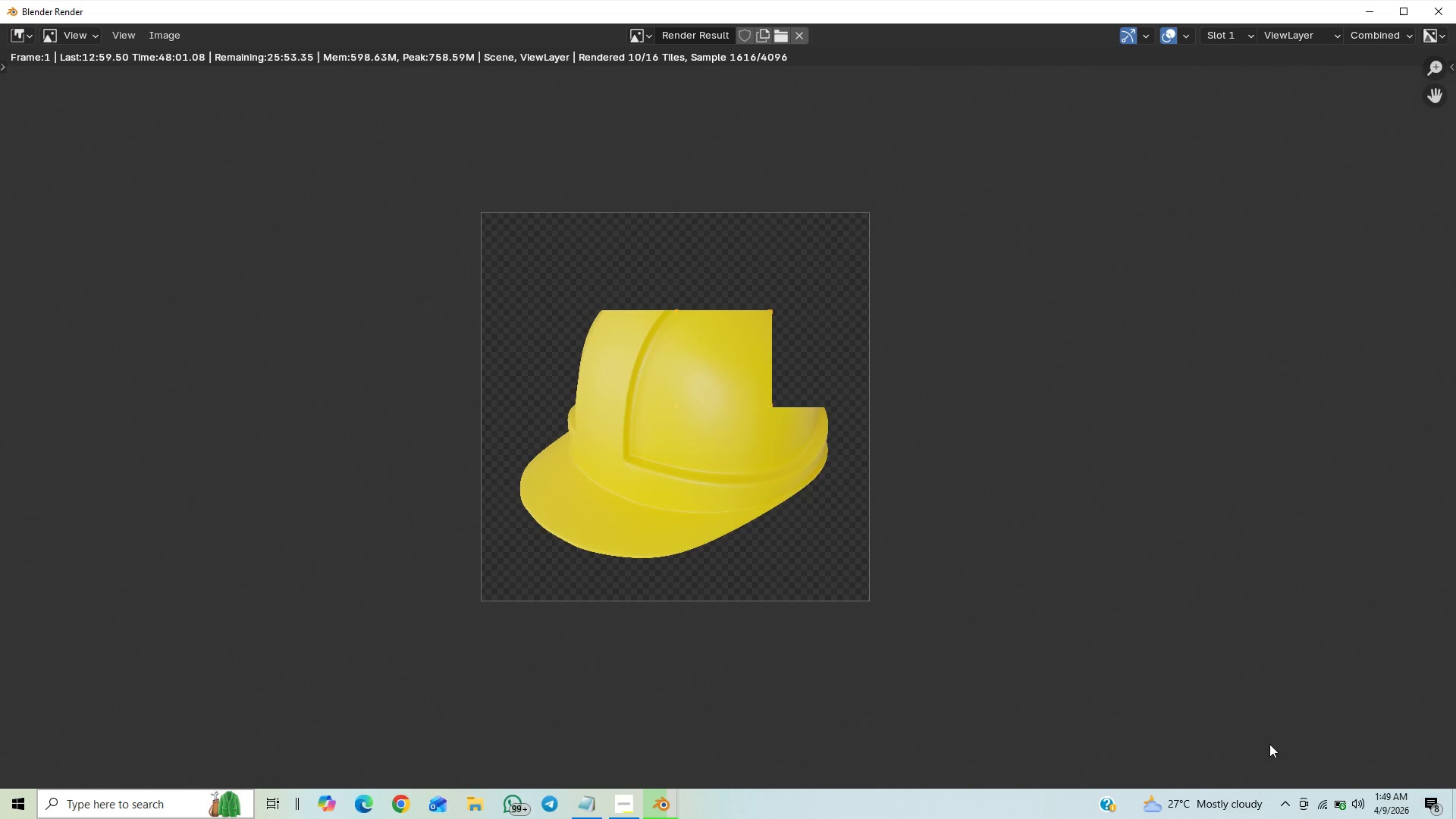 
mouse_move([1331, 789])
 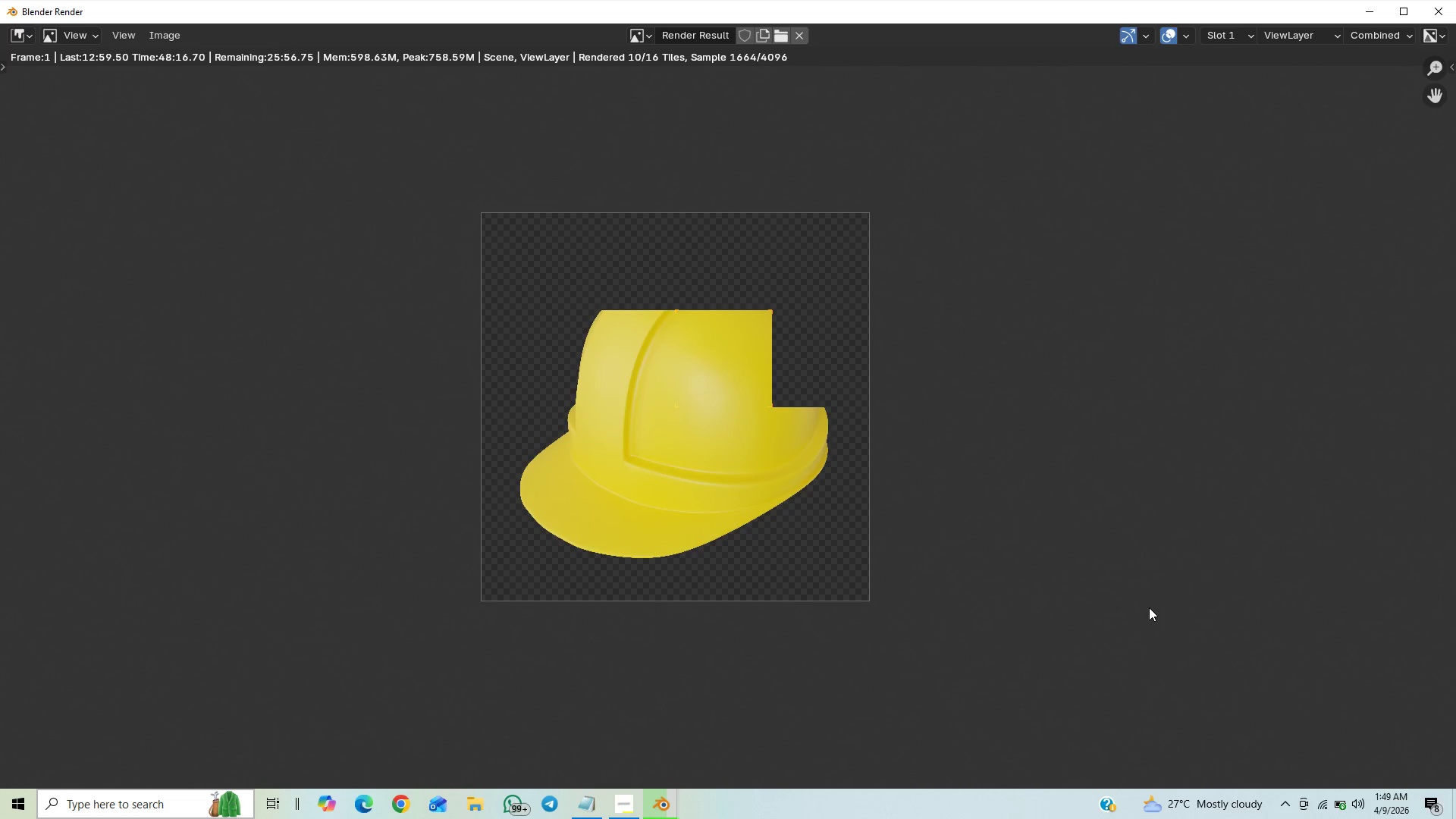 
wait(20.76)
 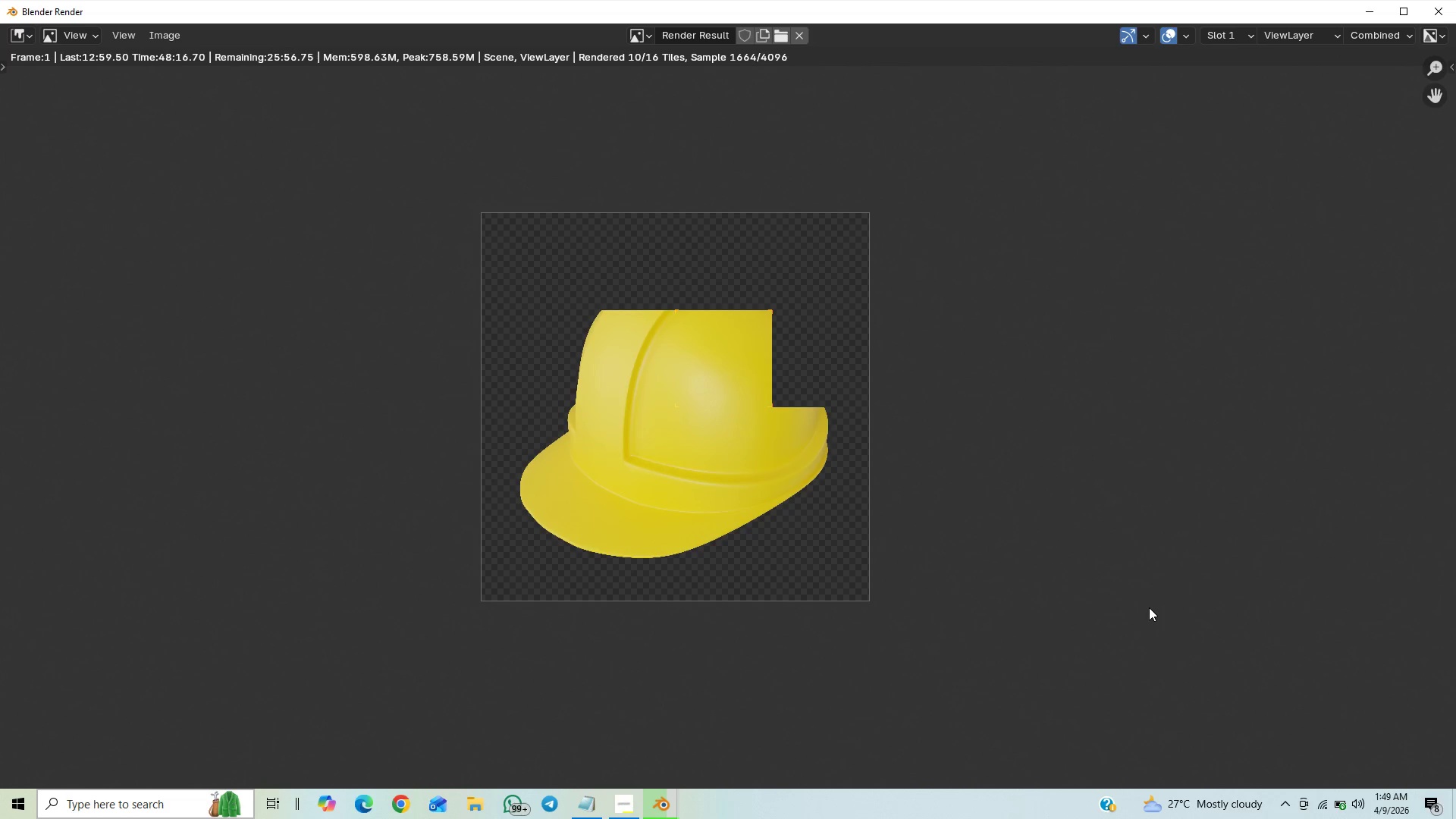 
scroll: coordinate [988, 575], scroll_direction: up, amount: 1.0
 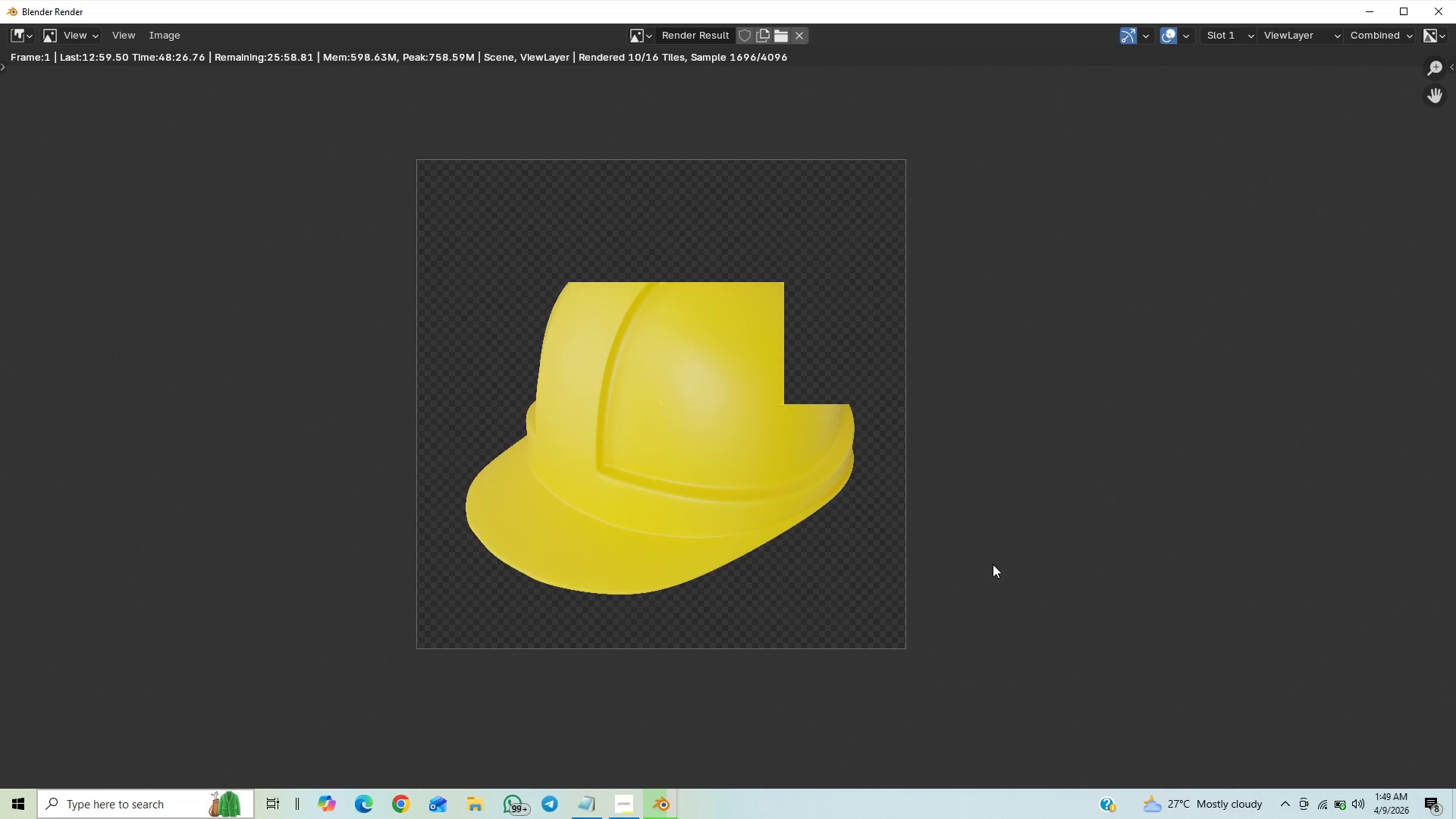 
scroll: coordinate [1000, 536], scroll_direction: down, amount: 3.0
 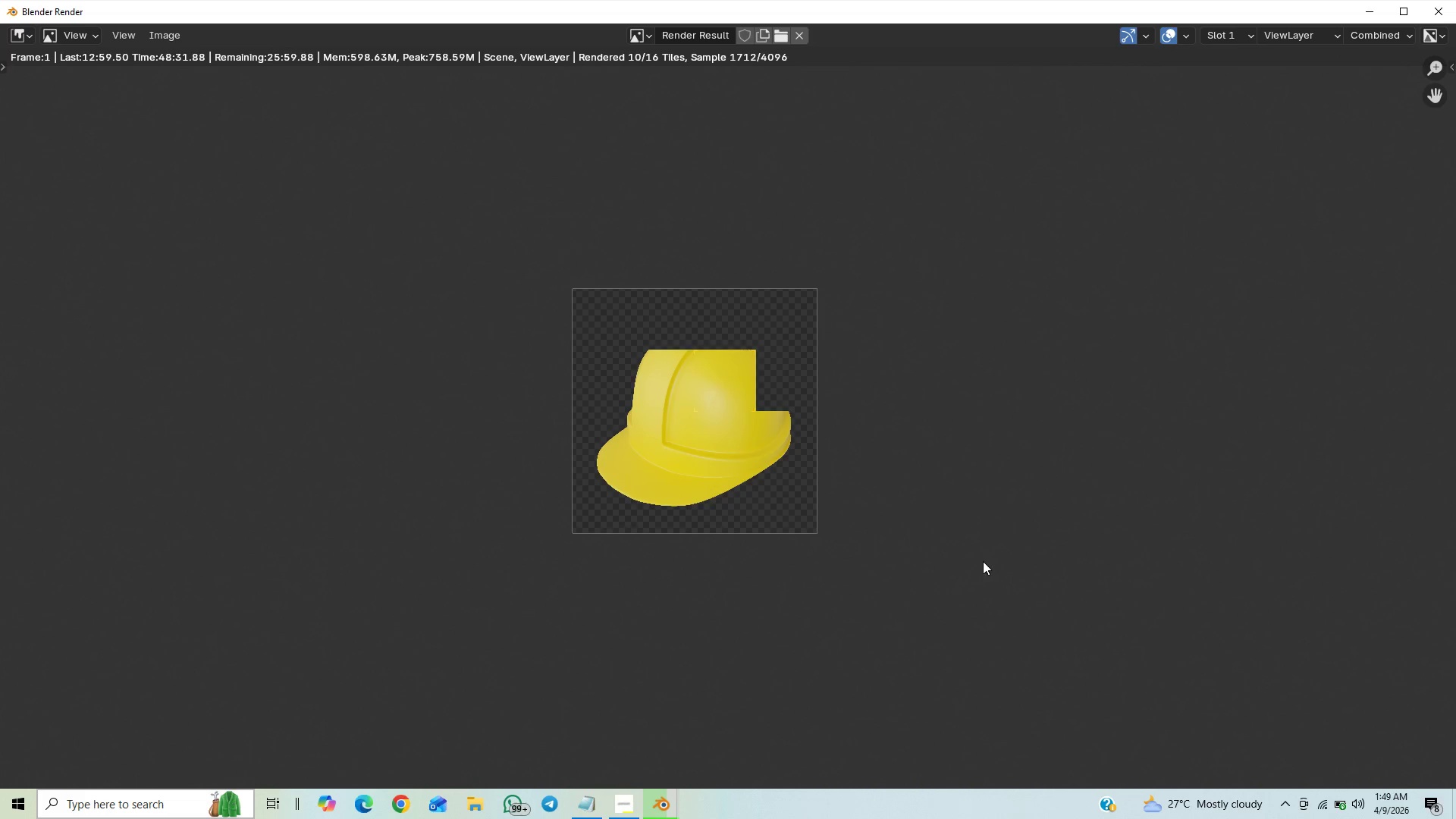 
scroll: coordinate [1004, 548], scroll_direction: up, amount: 6.0
 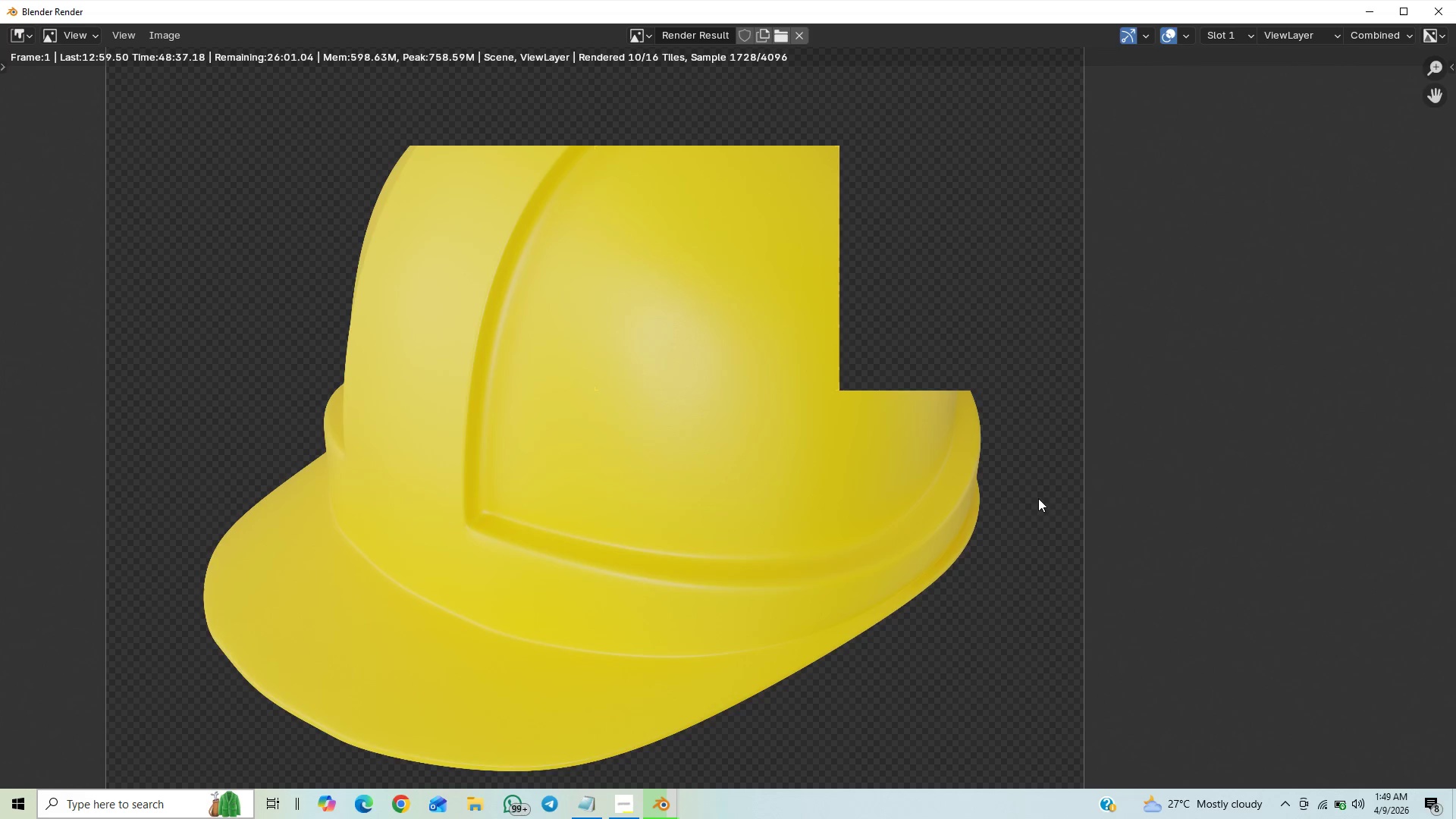 
scroll: coordinate [1041, 463], scroll_direction: down, amount: 3.0
 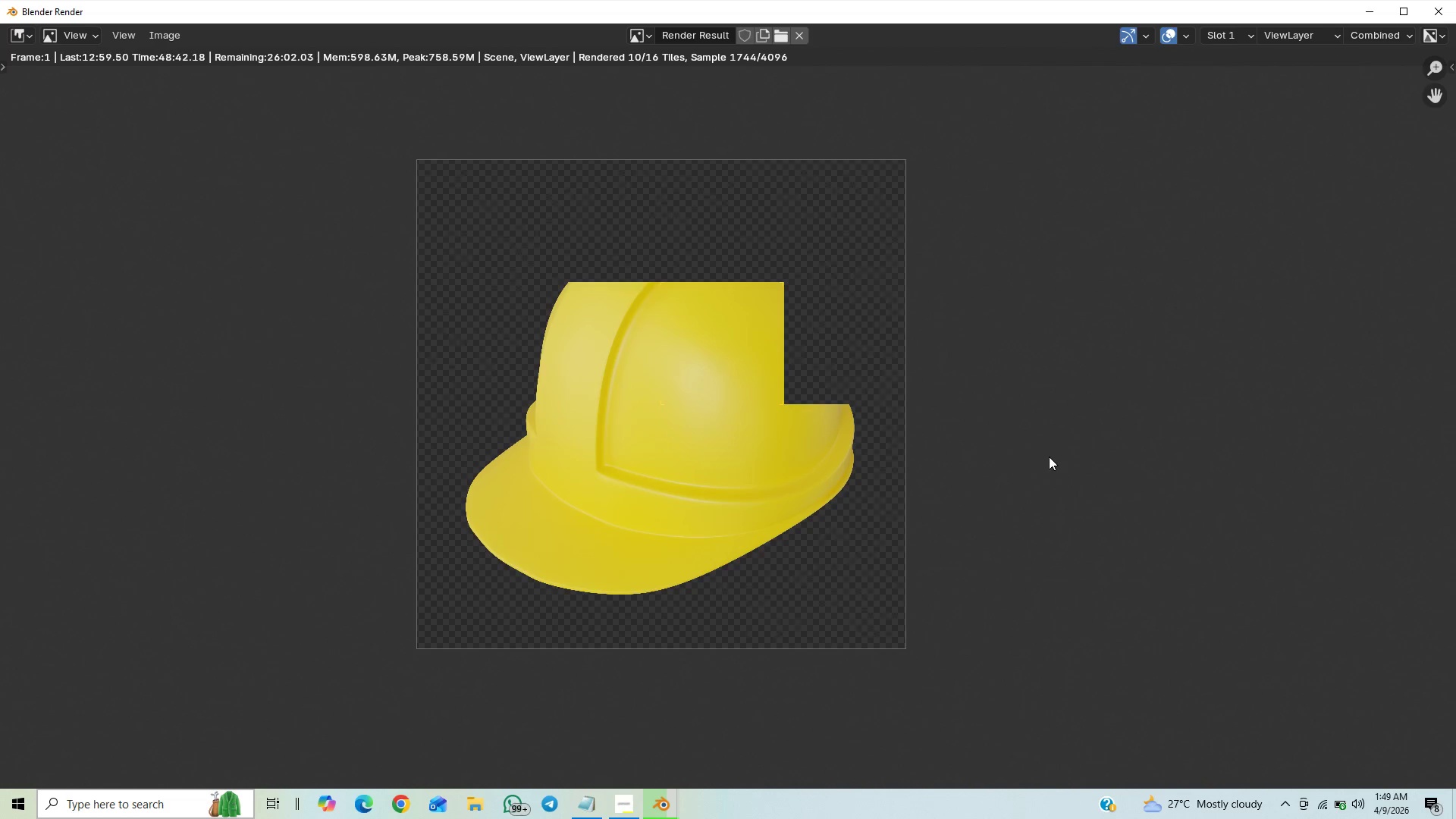 
scroll: coordinate [1050, 456], scroll_direction: up, amount: 1.0
 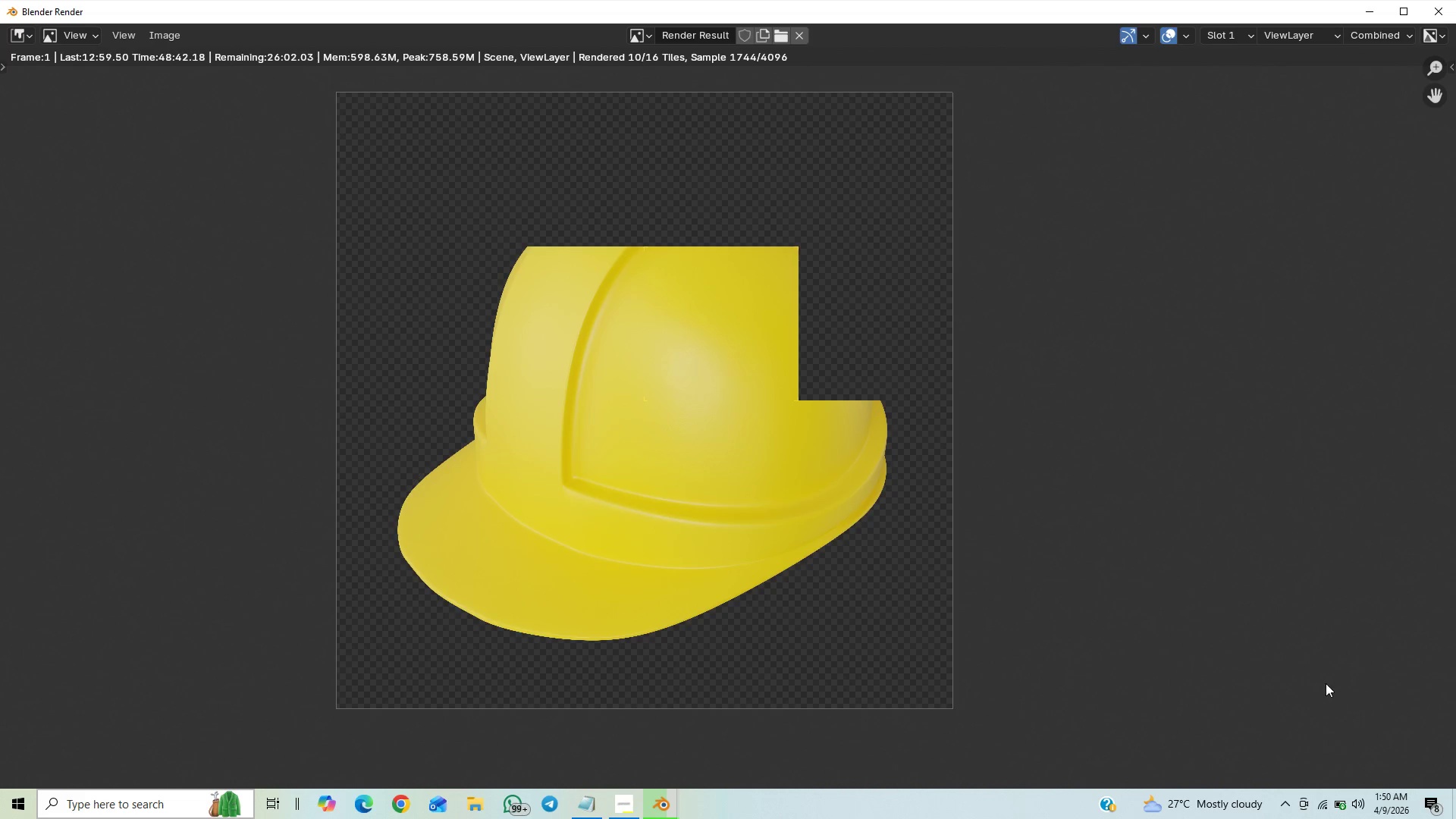 
mouse_move([1326, 783])
 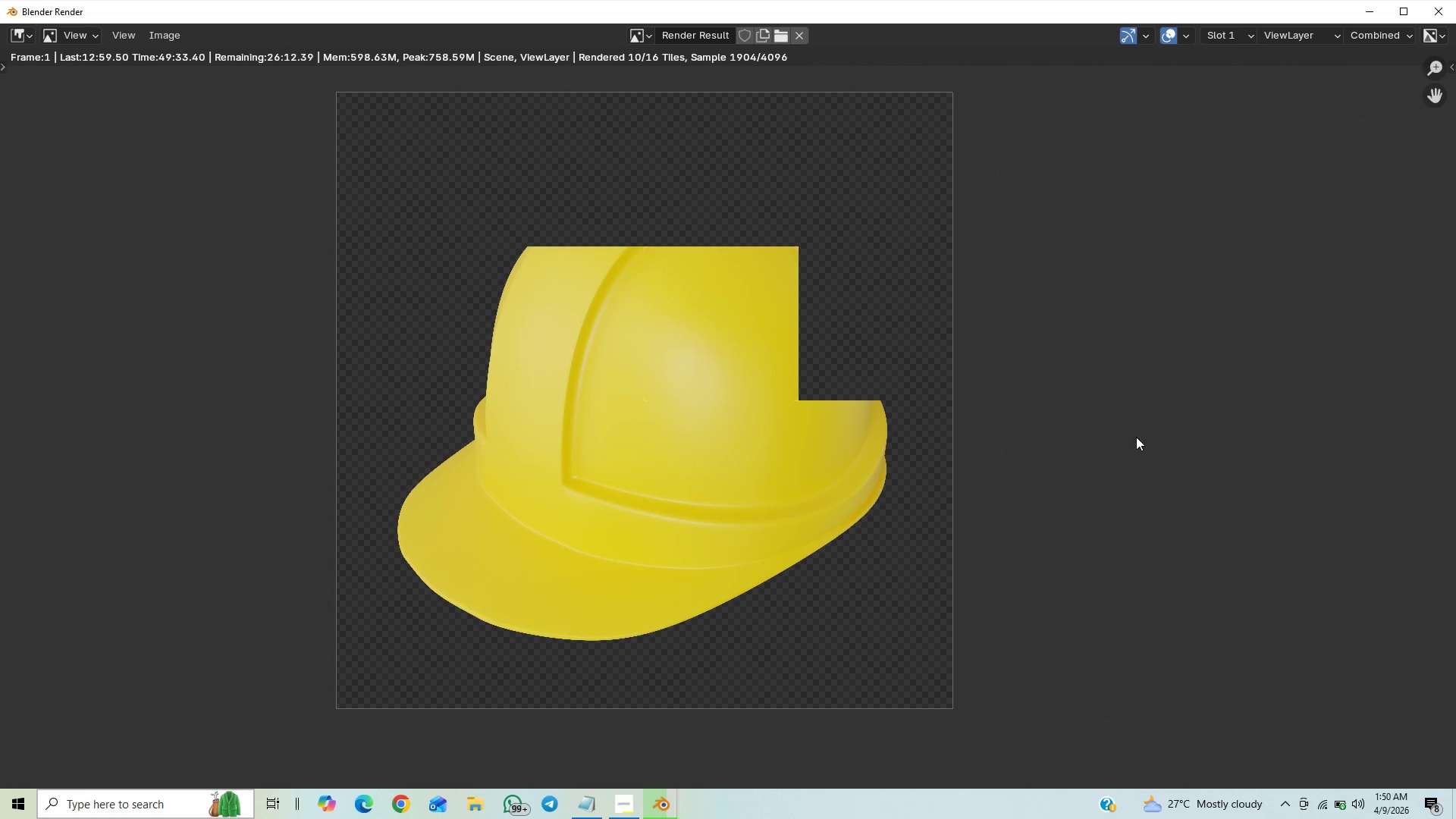 
wait(51.99)
 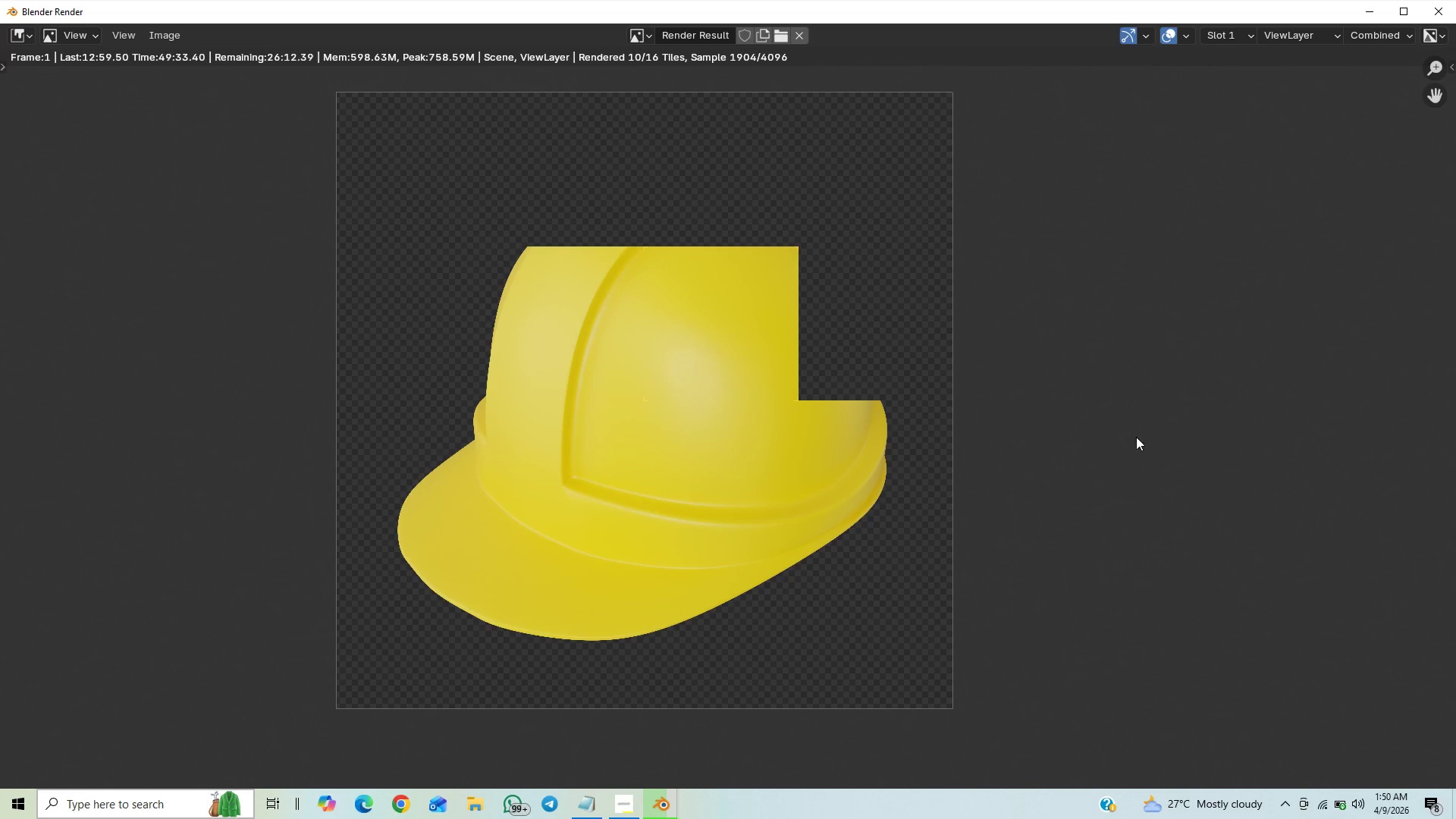 
scroll: coordinate [1024, 447], scroll_direction: down, amount: 32.0
 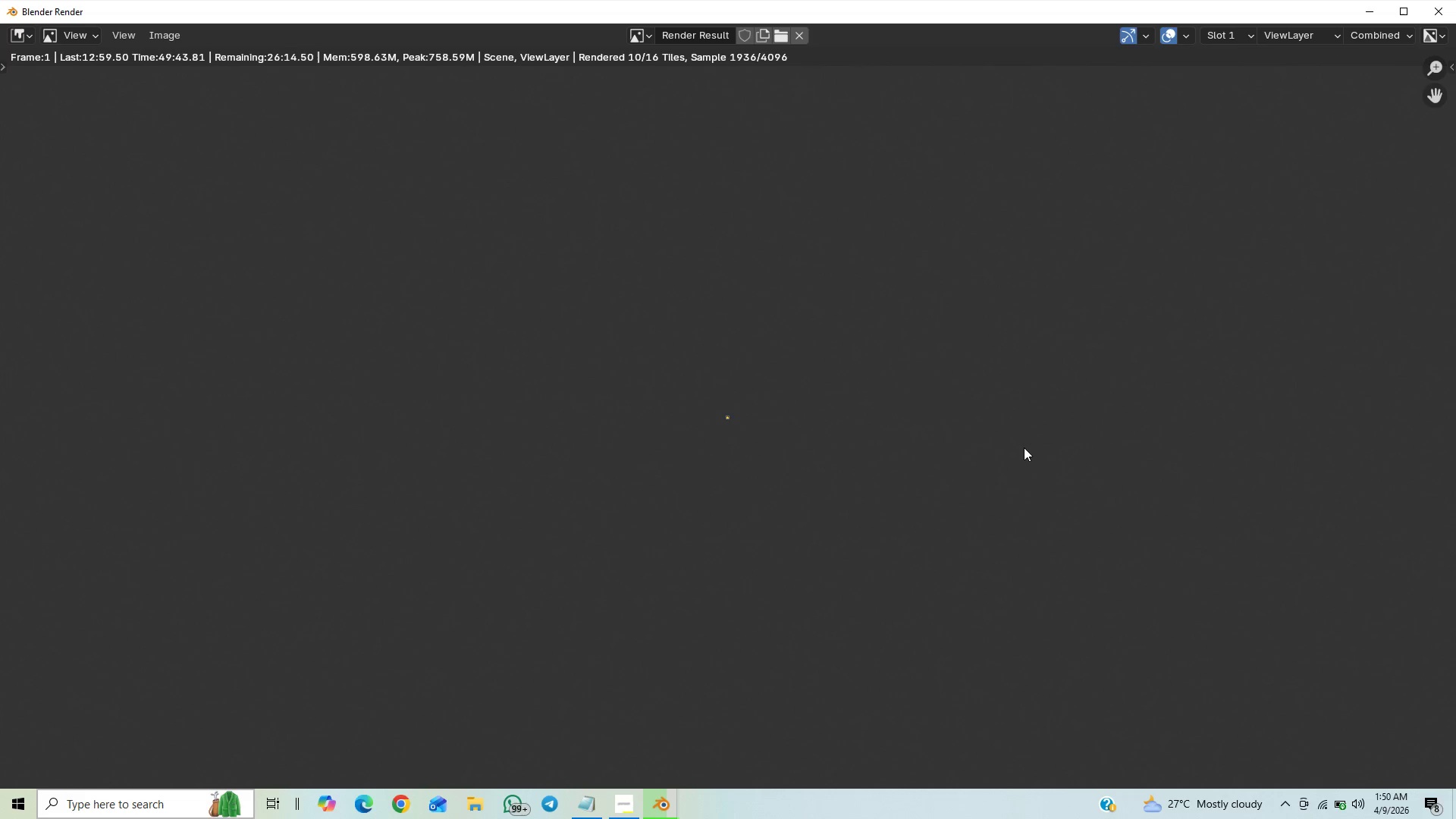 
scroll: coordinate [1024, 449], scroll_direction: up, amount: 20.0
 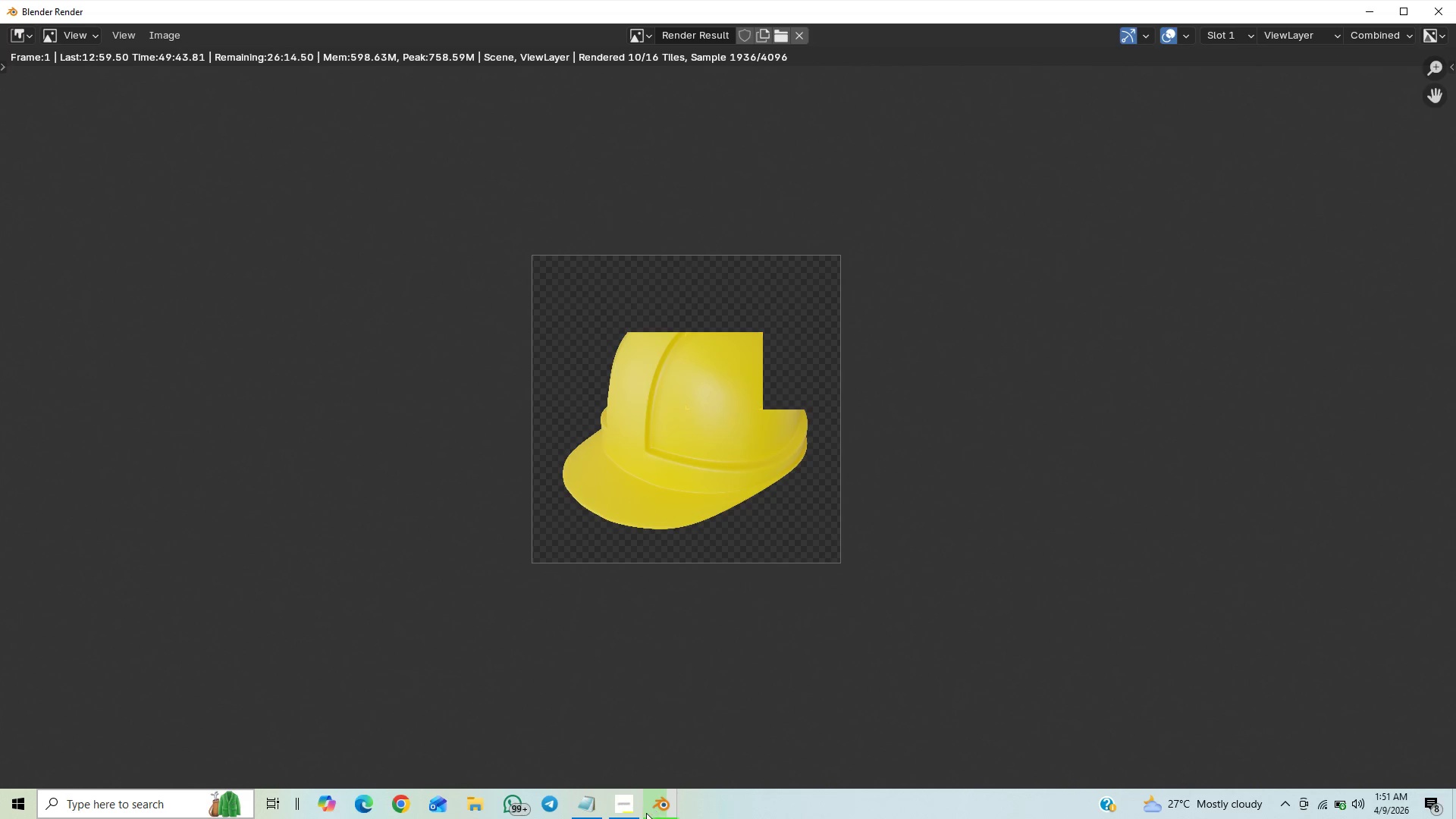 
left_click([623, 803])